 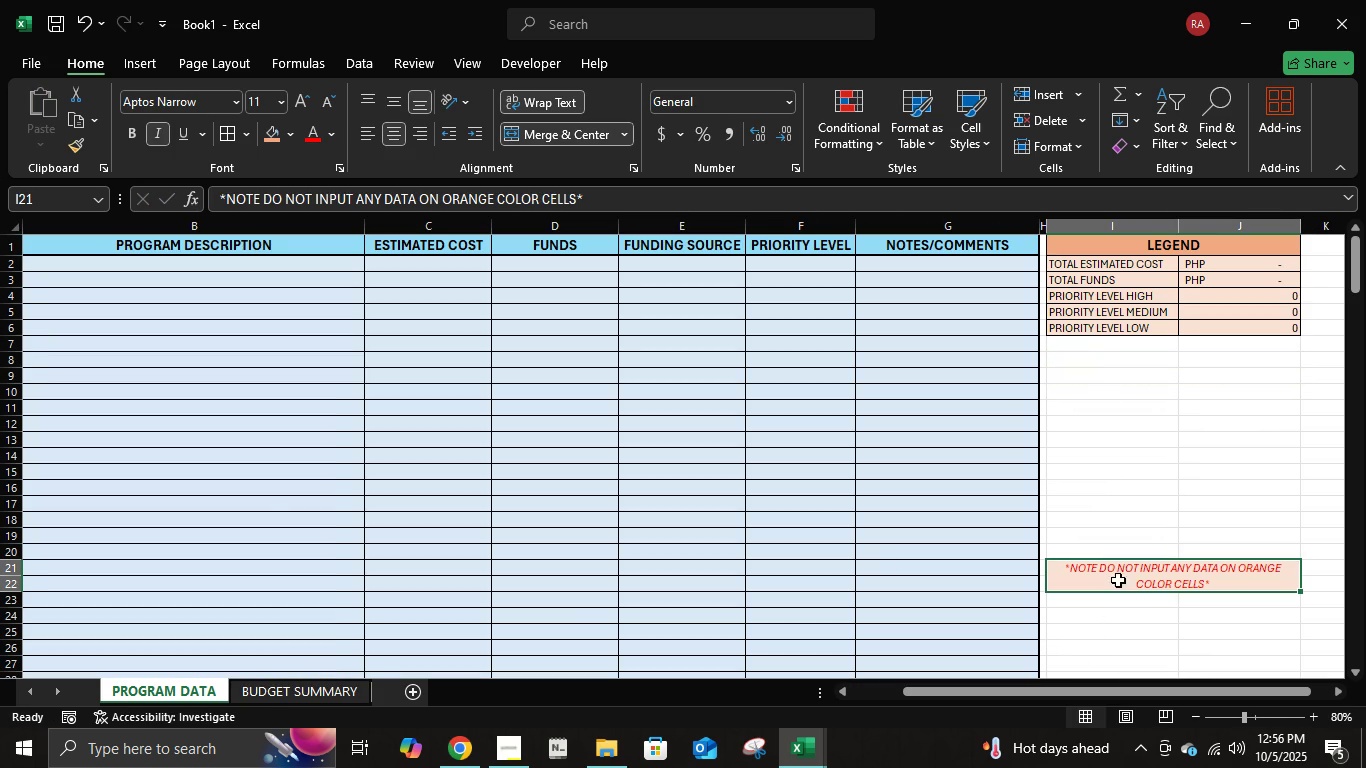 
left_click([1099, 345])
 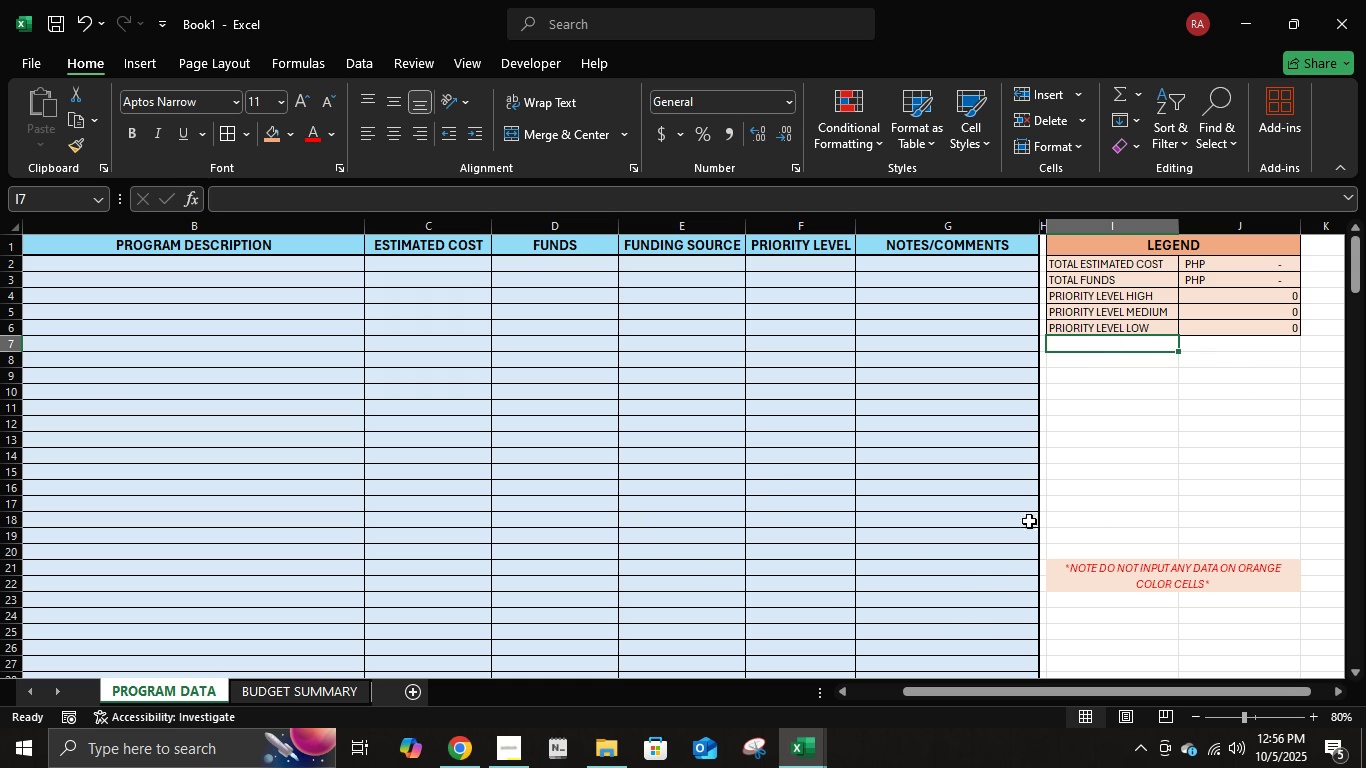 
wait(5.93)
 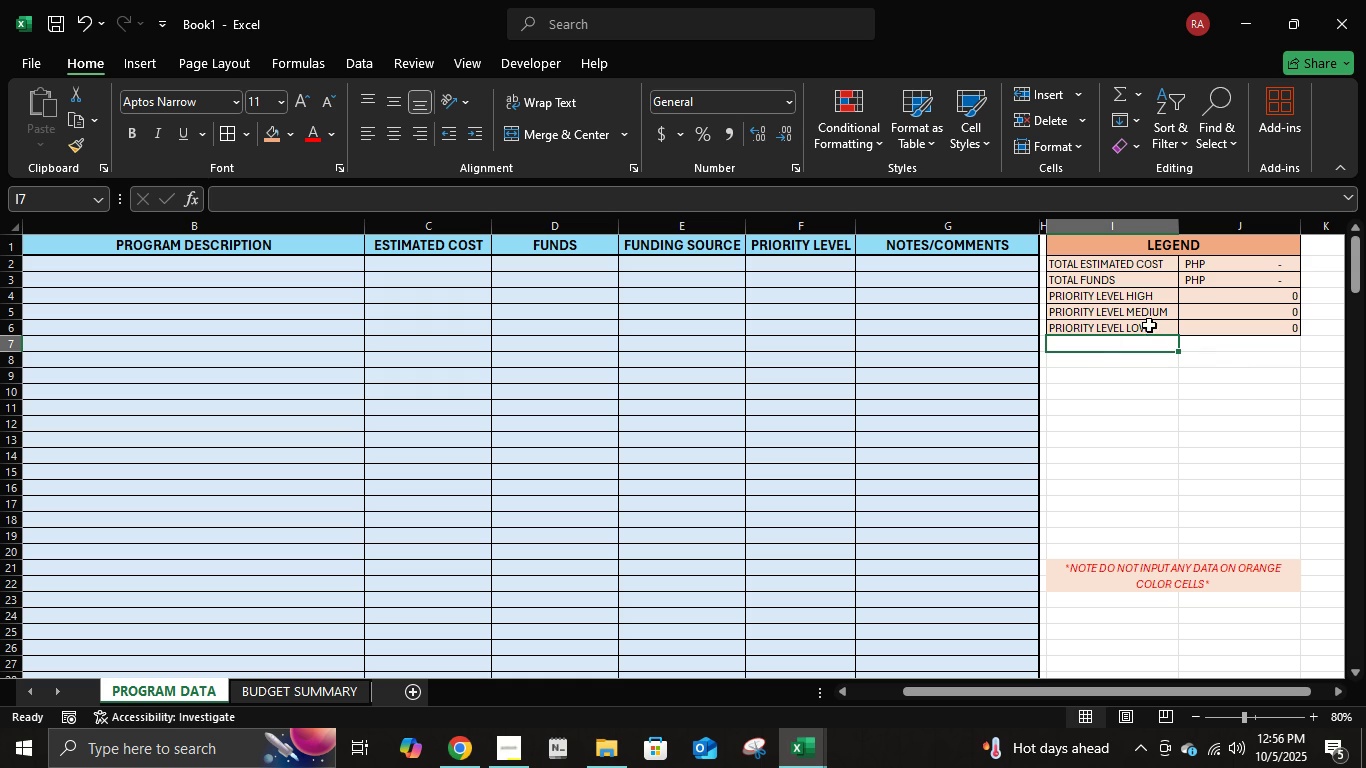 
left_click([335, 695])
 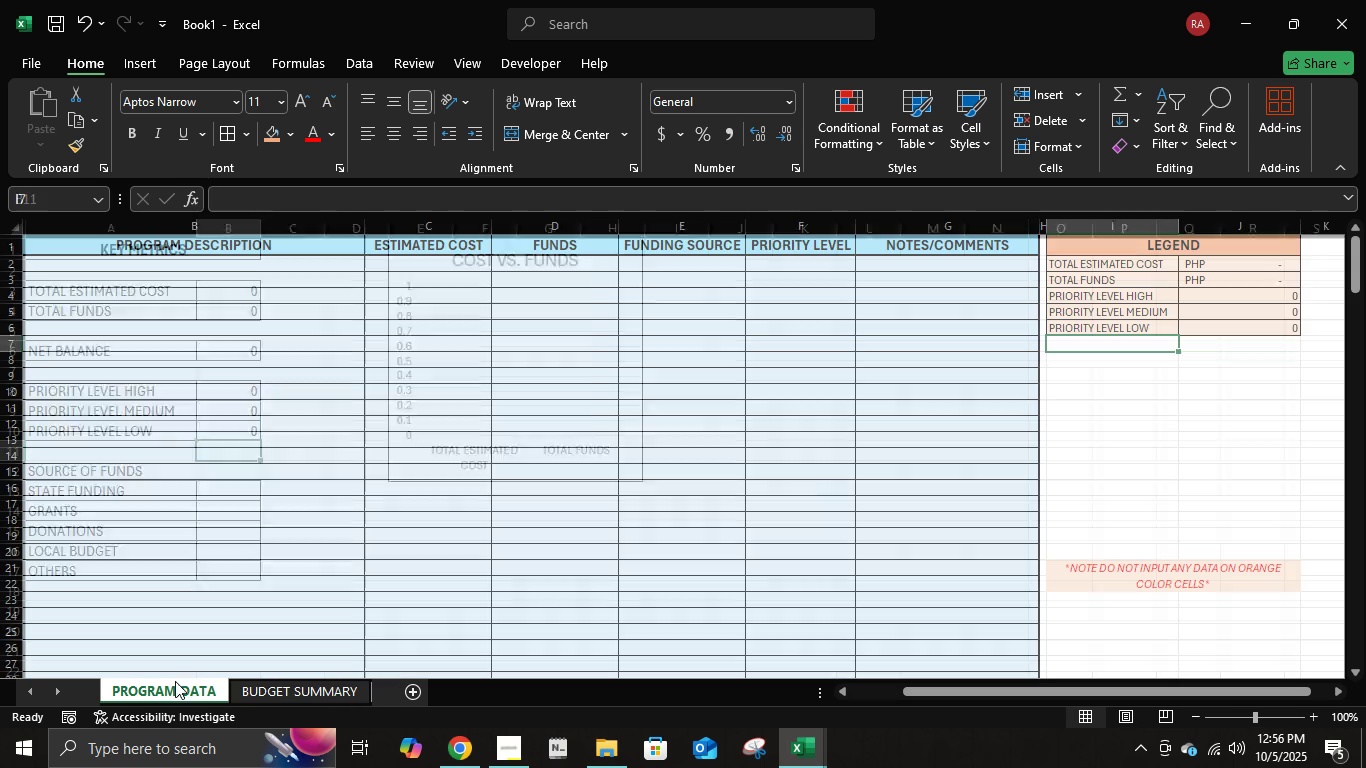 
left_click([175, 681])
 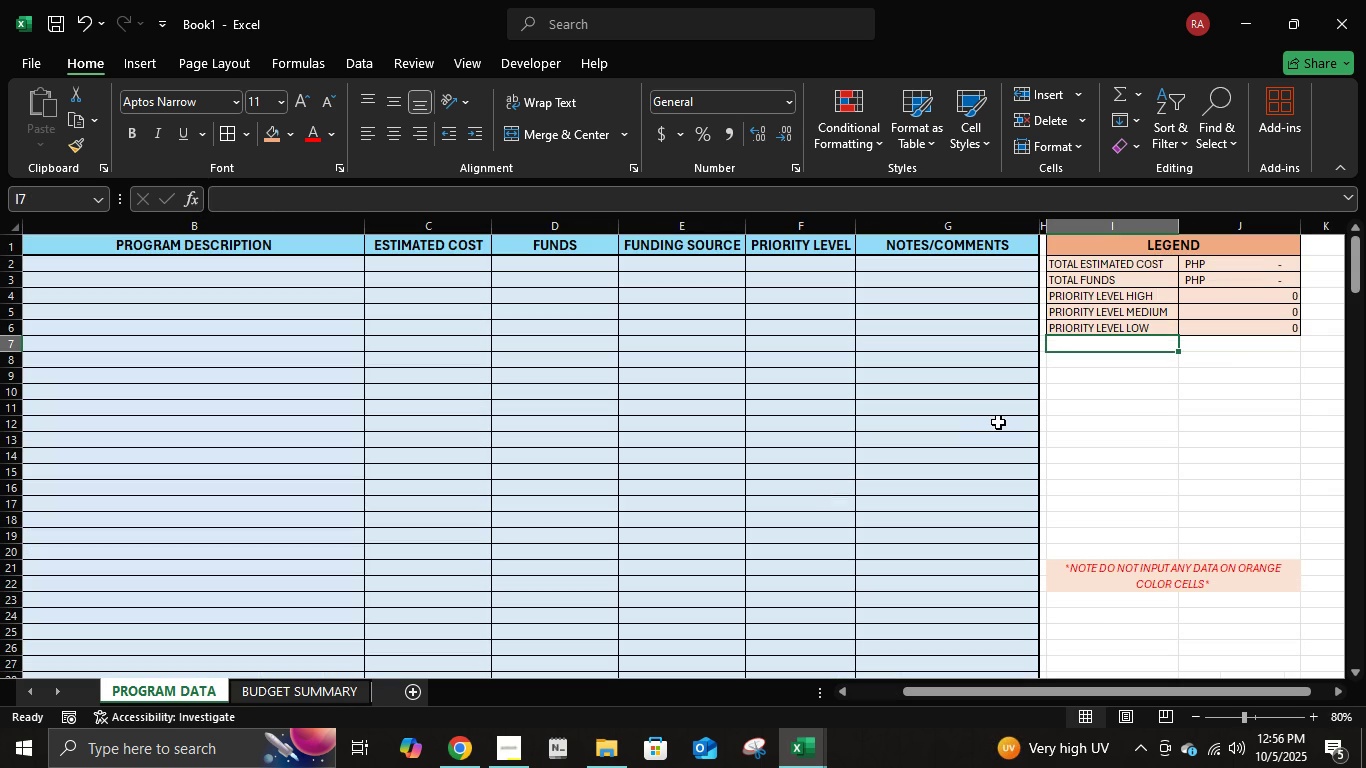 
type(state funding)
 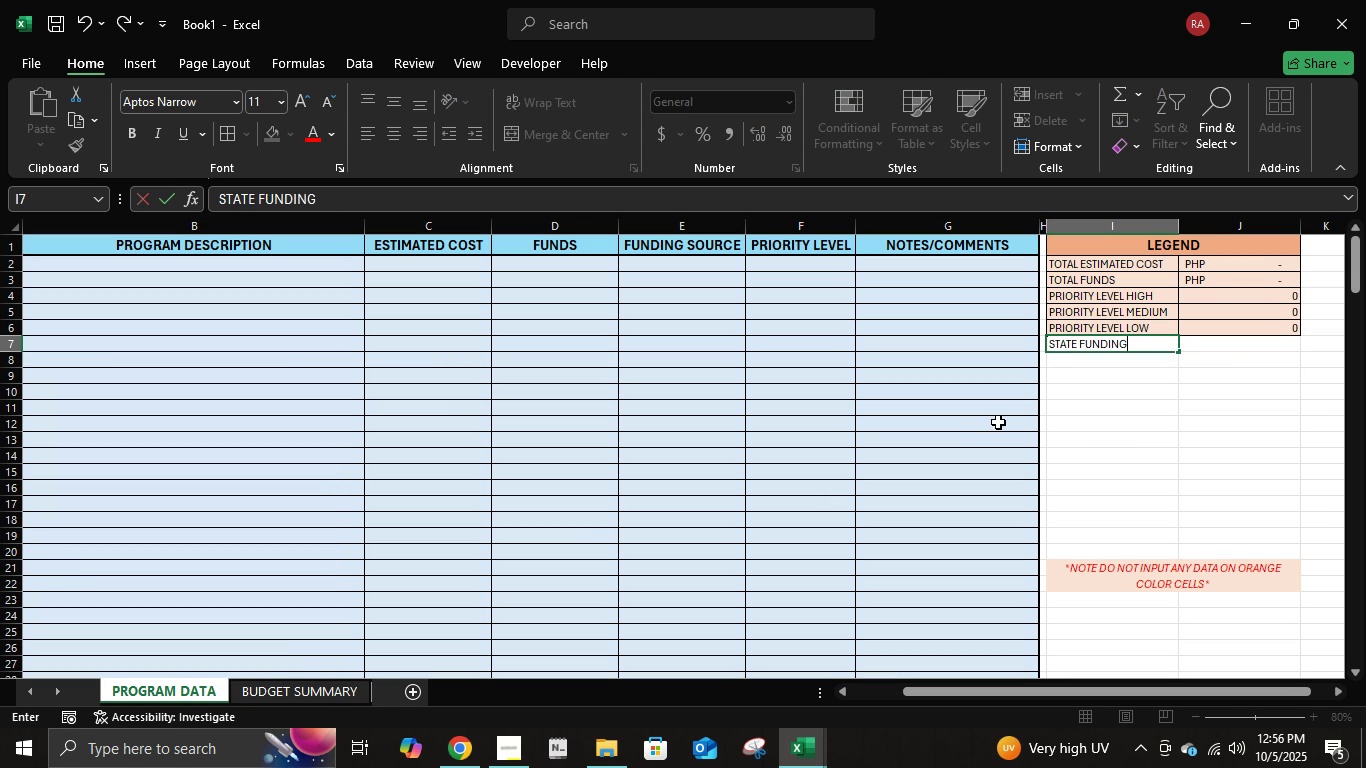 
key(Enter)
 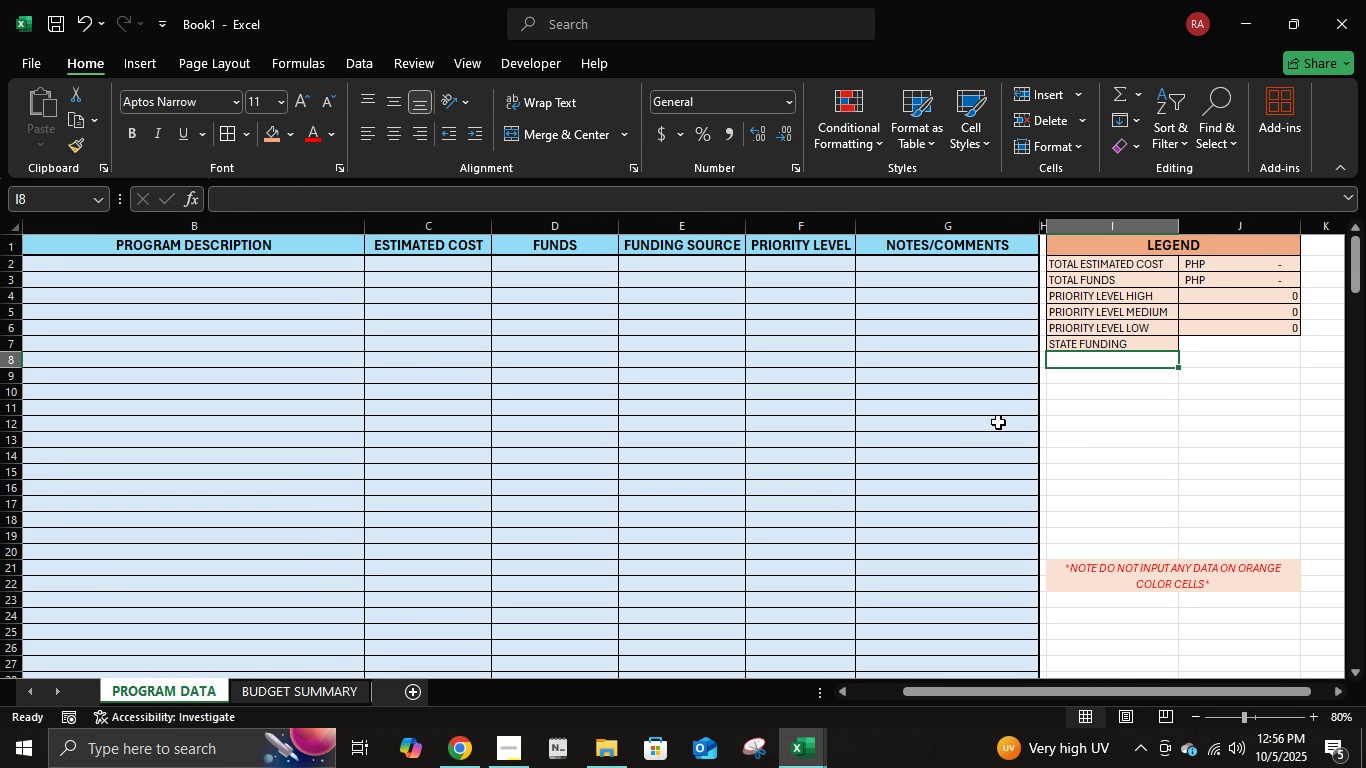 
wait(23.09)
 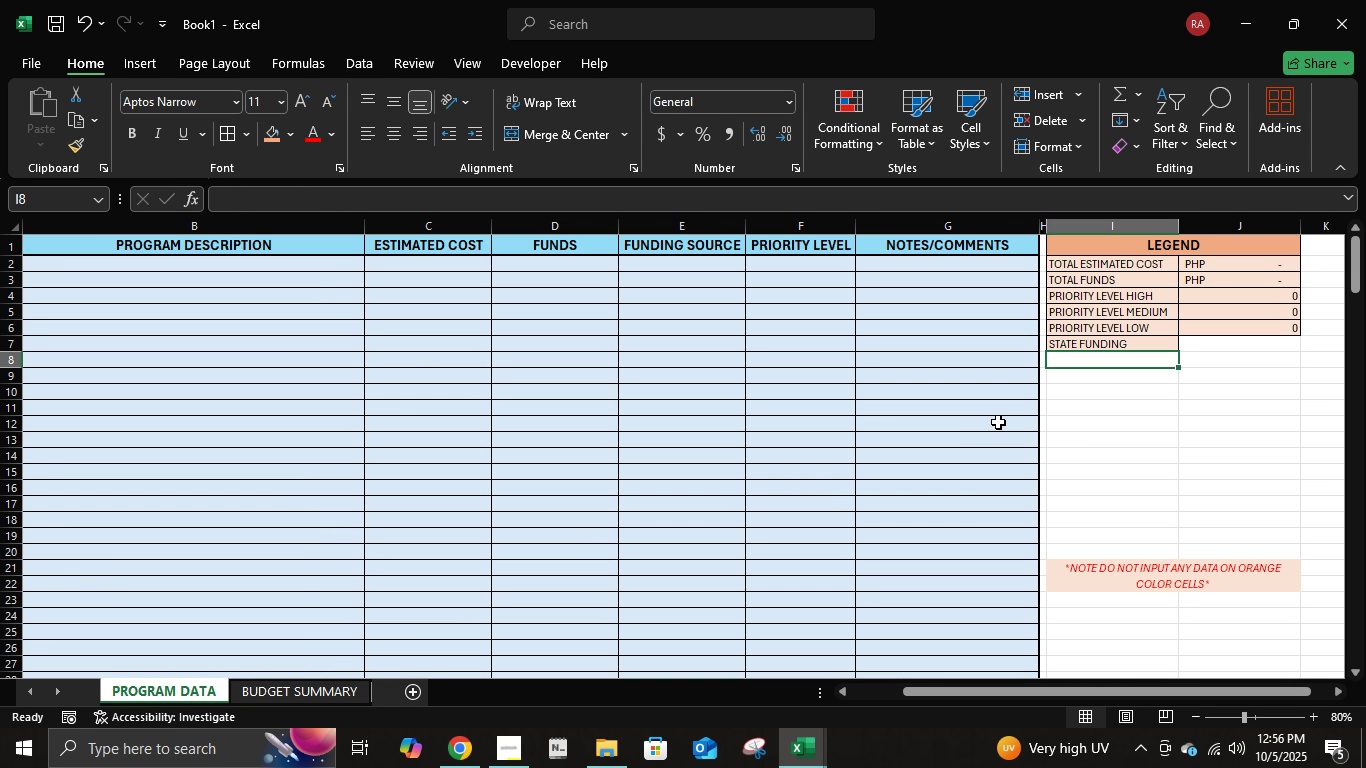 
type(grants)
 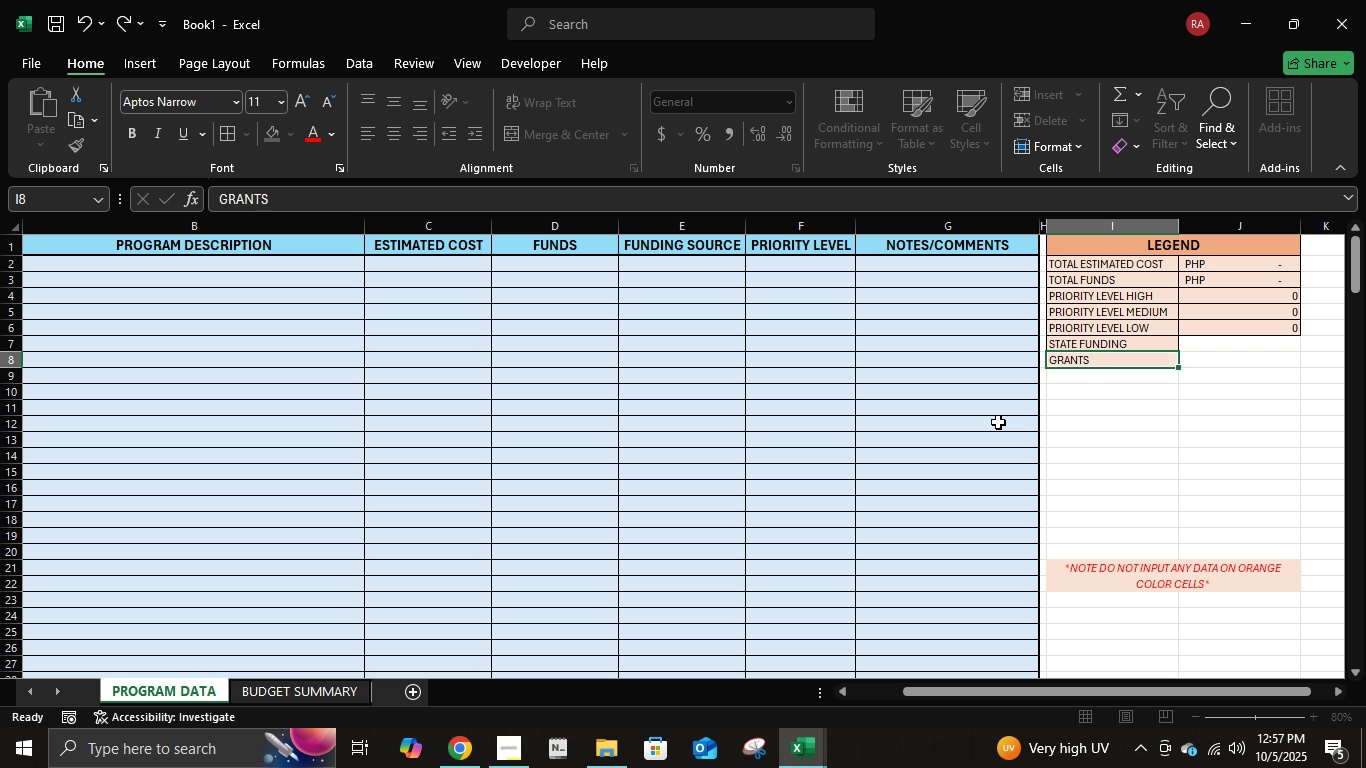 
key(Enter)
 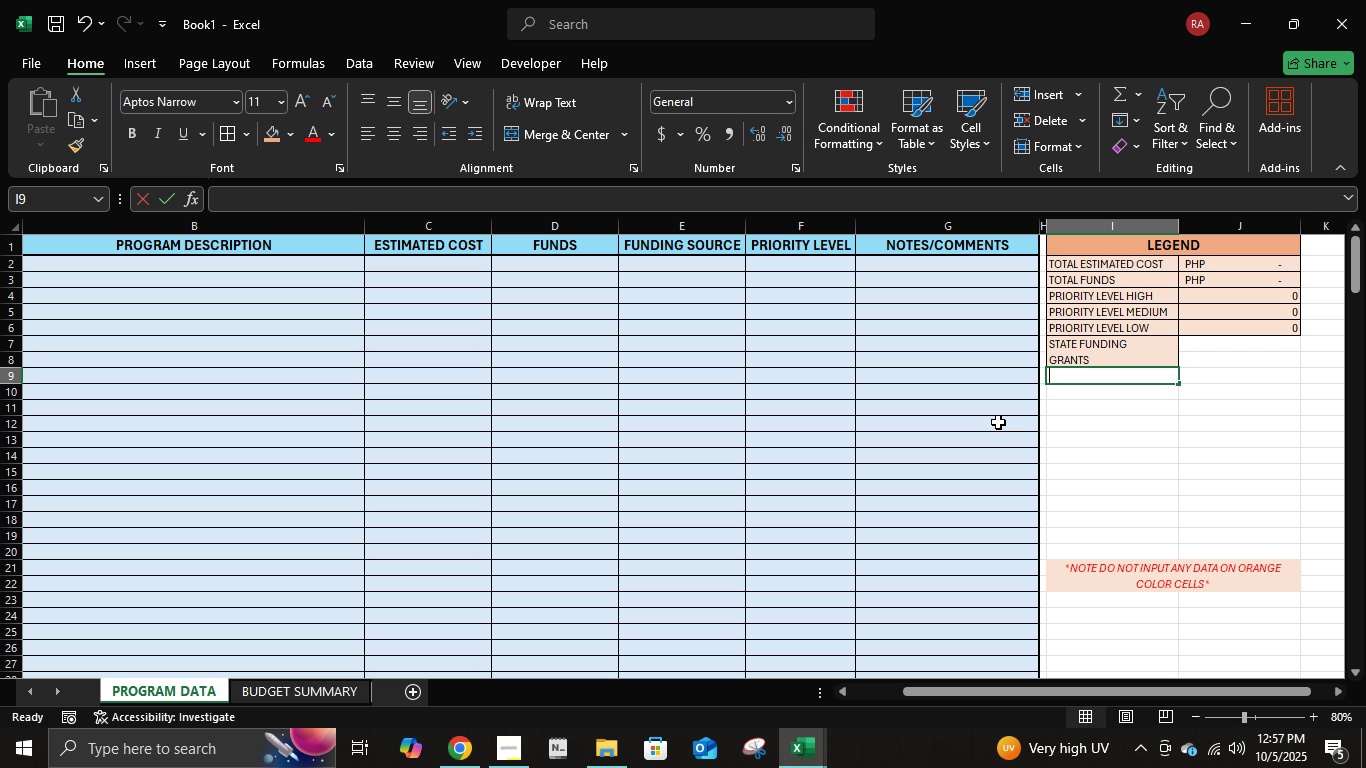 
type(donations)
 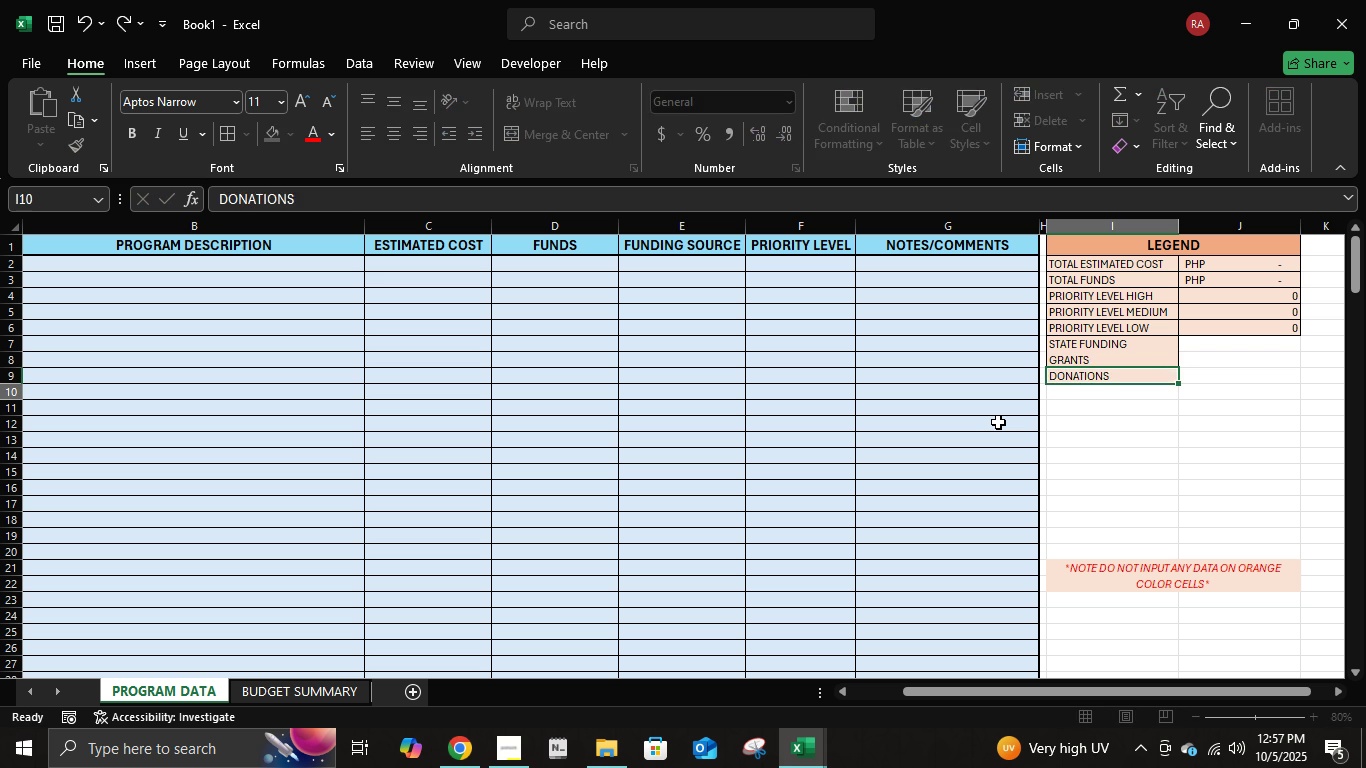 
key(Enter)
 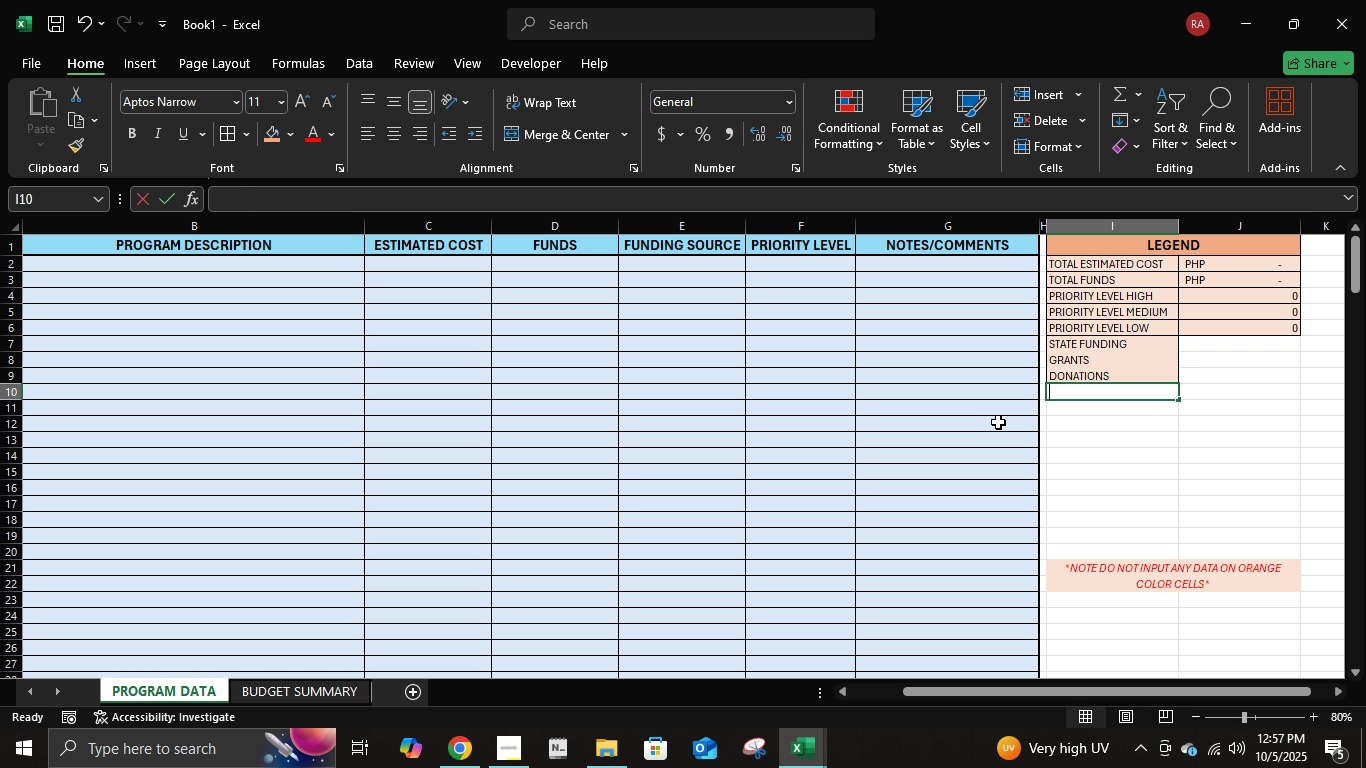 
type(local budget)
 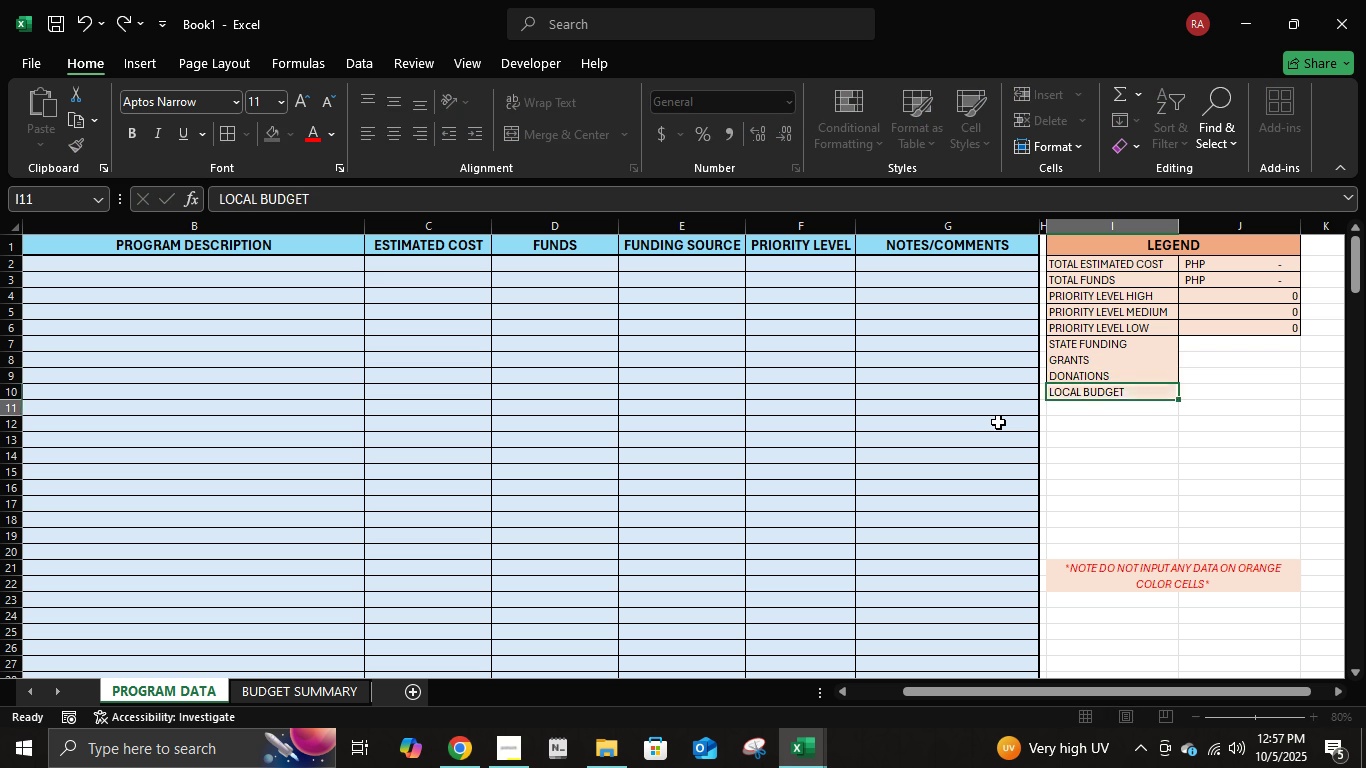 
key(Enter)
 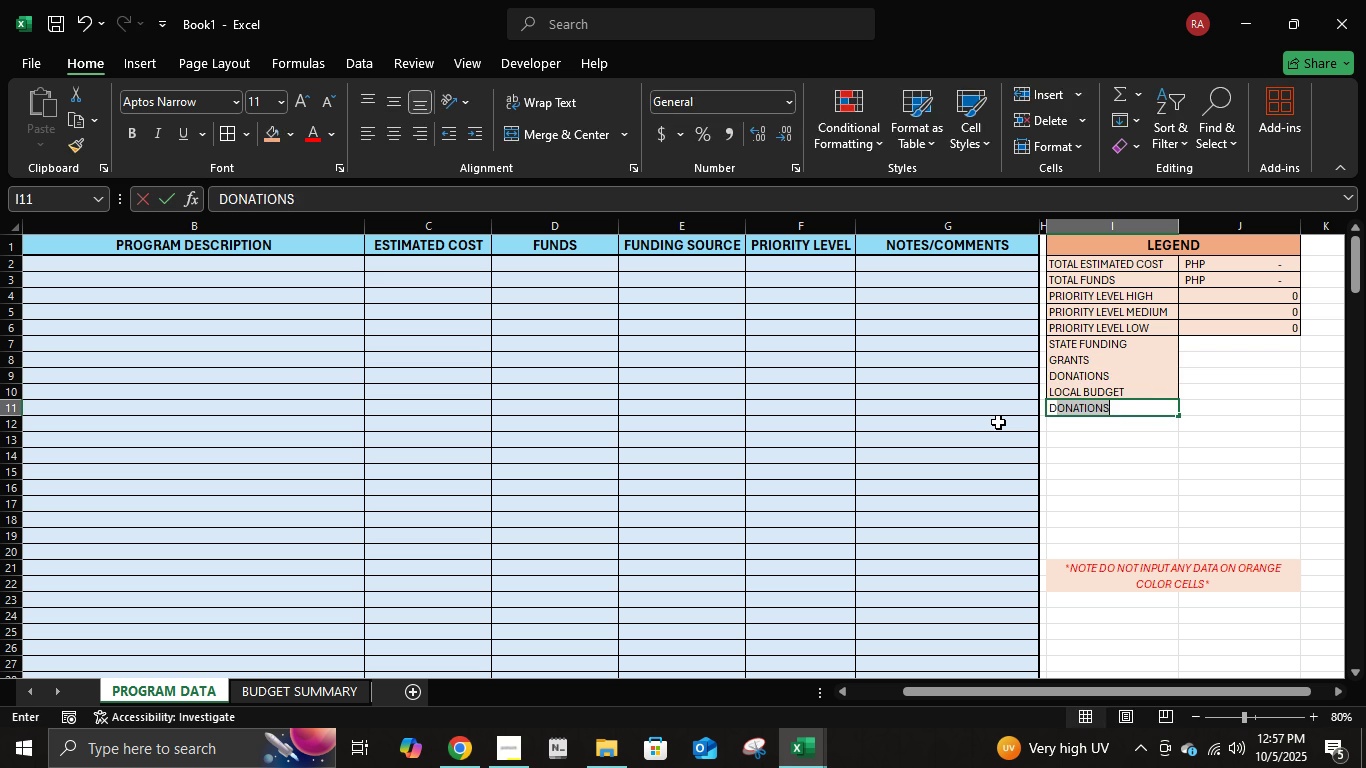 
type(d)
key(Backspace)
type(others)
 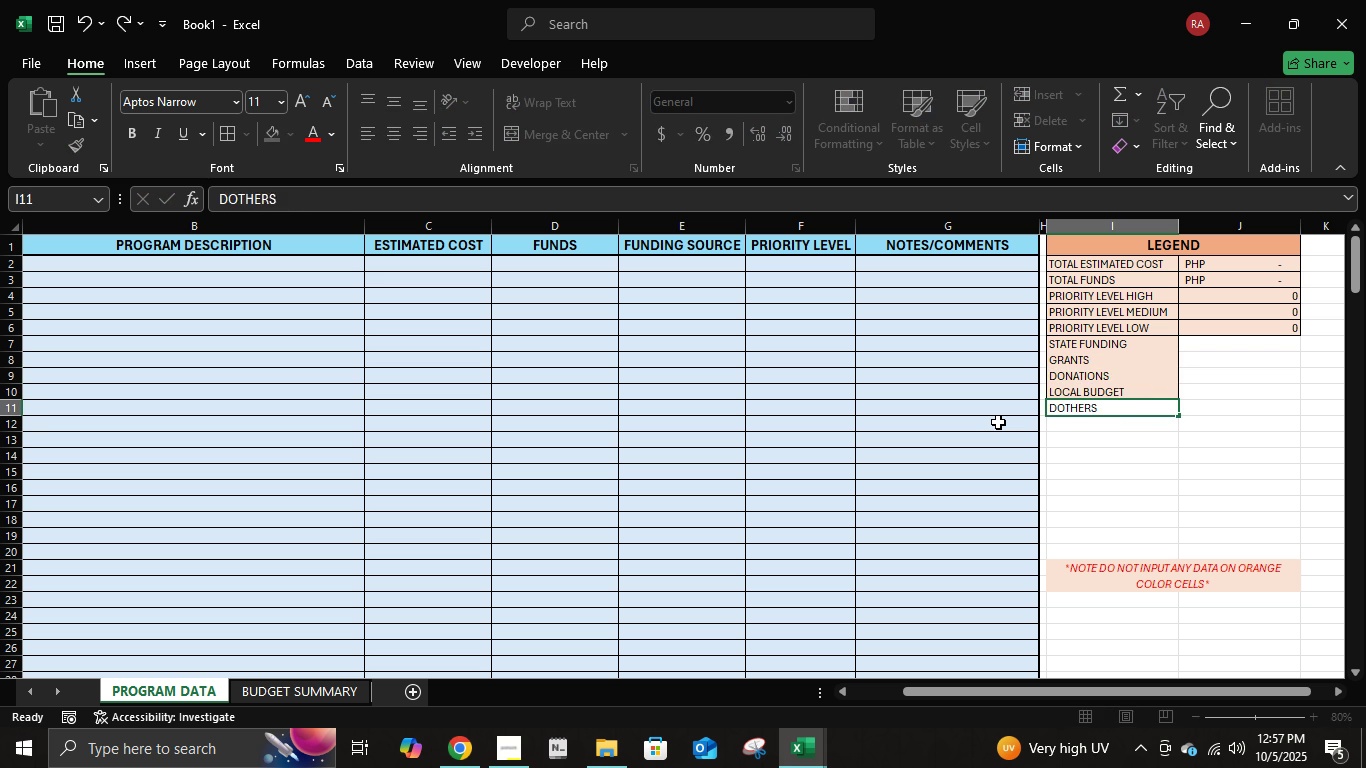 
key(Enter)
 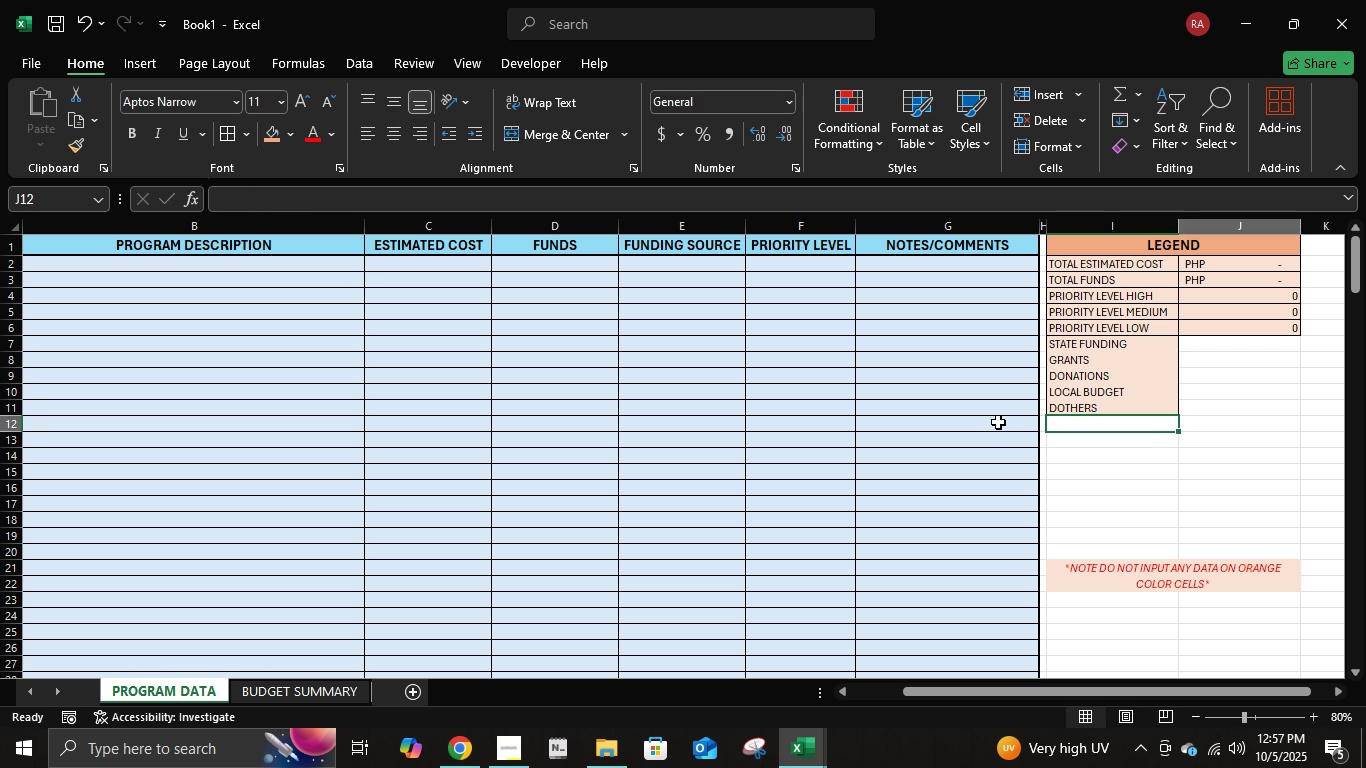 
key(ArrowRight)
 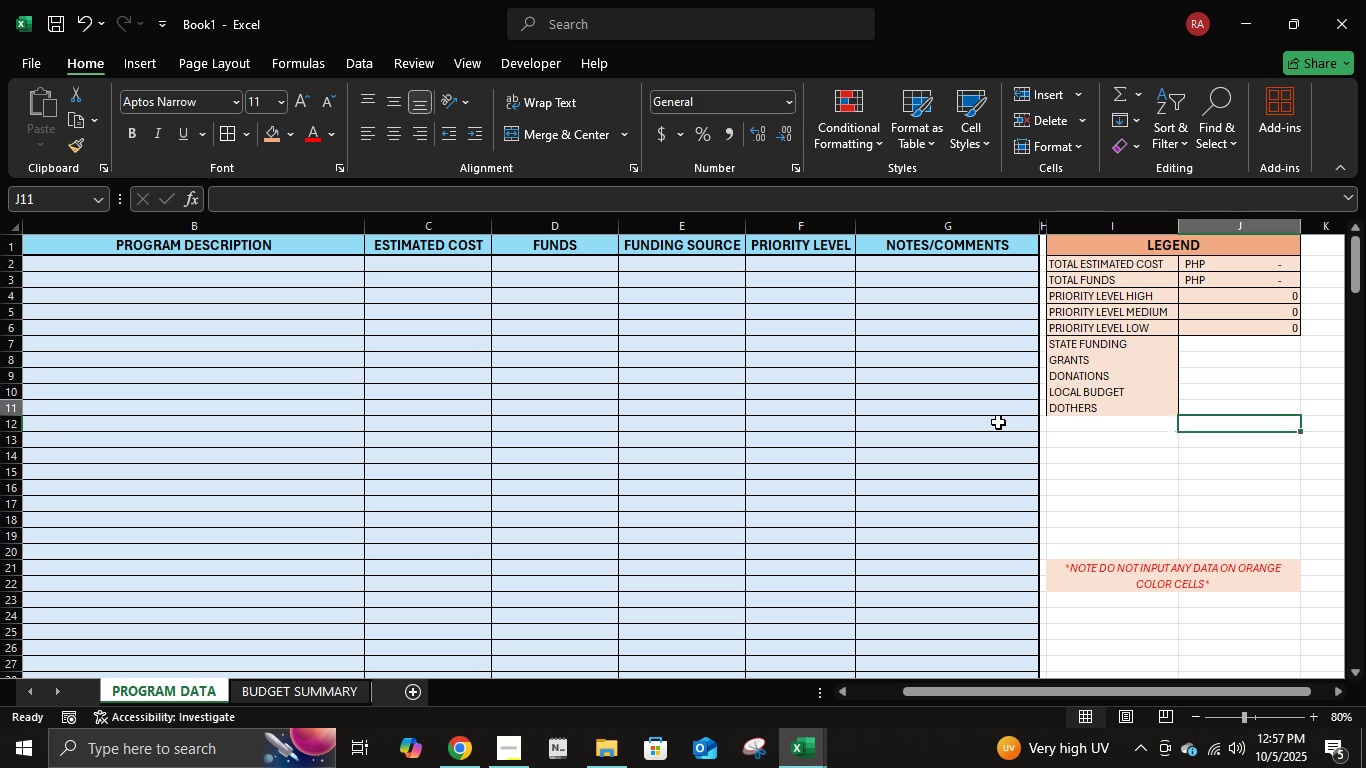 
key(ArrowUp)
 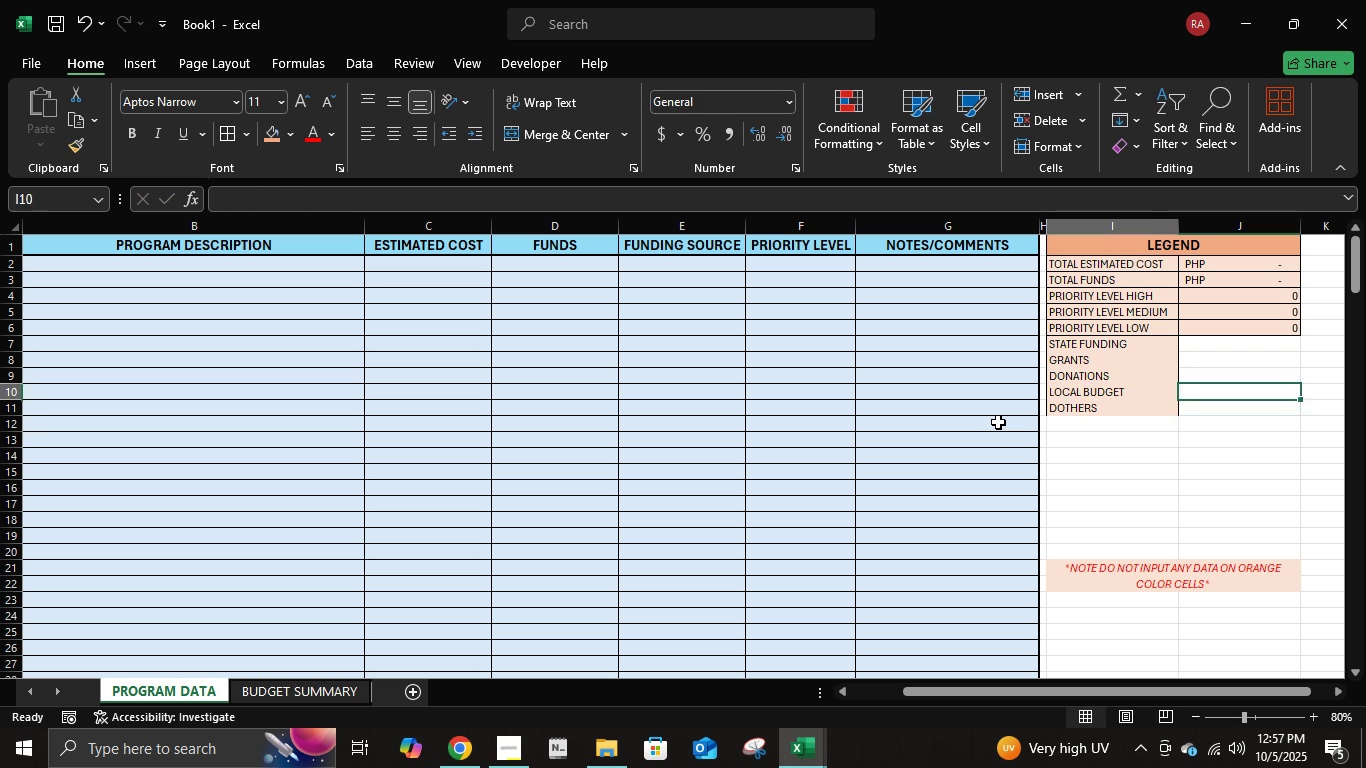 
key(ArrowUp)
 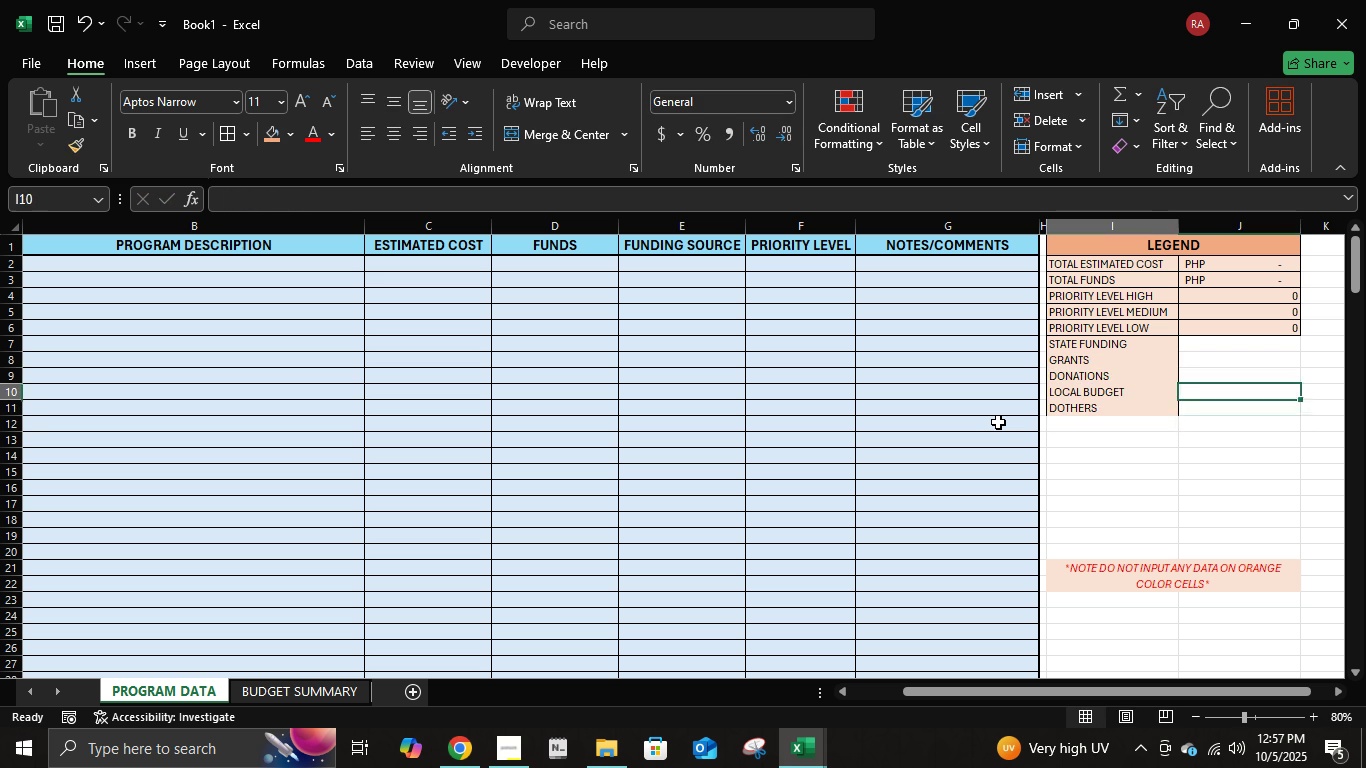 
key(ArrowLeft)
 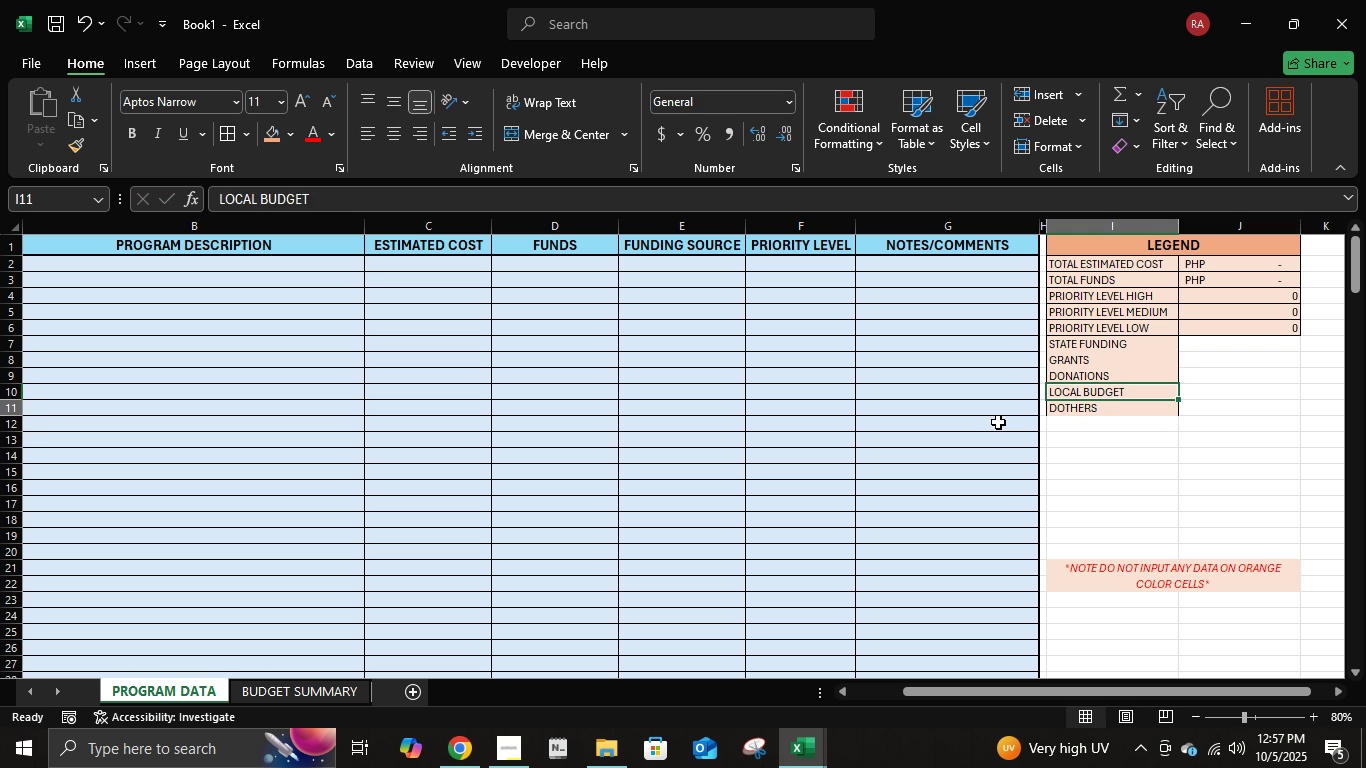 
key(ArrowDown)
 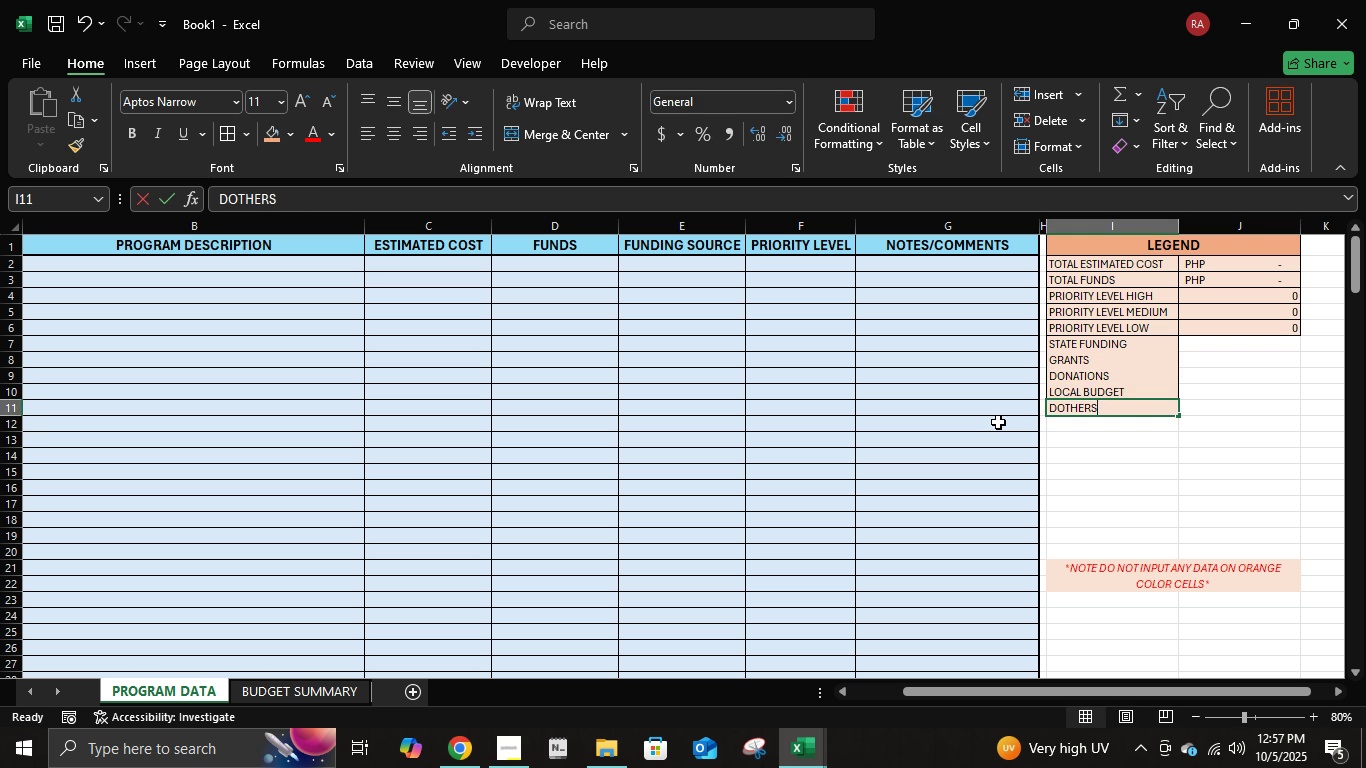 
type(others)
 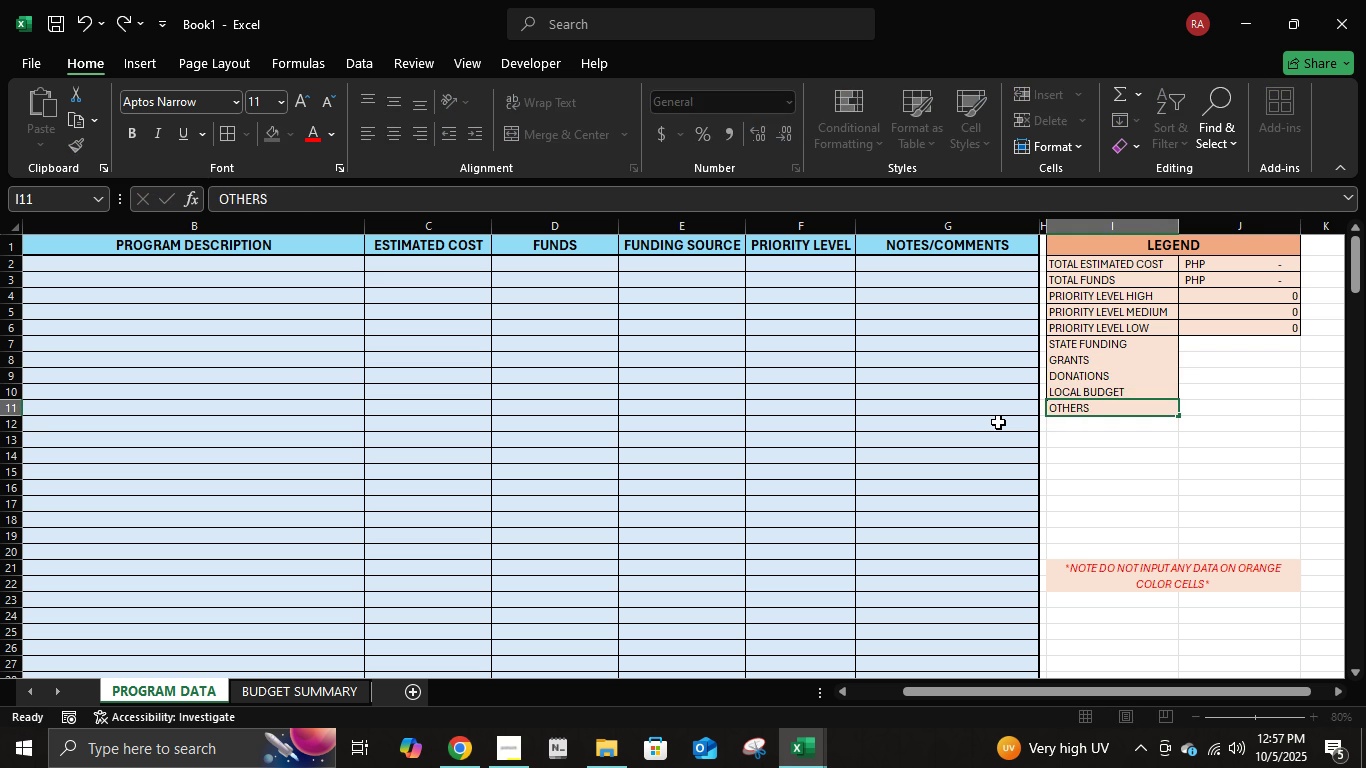 
key(Enter)
 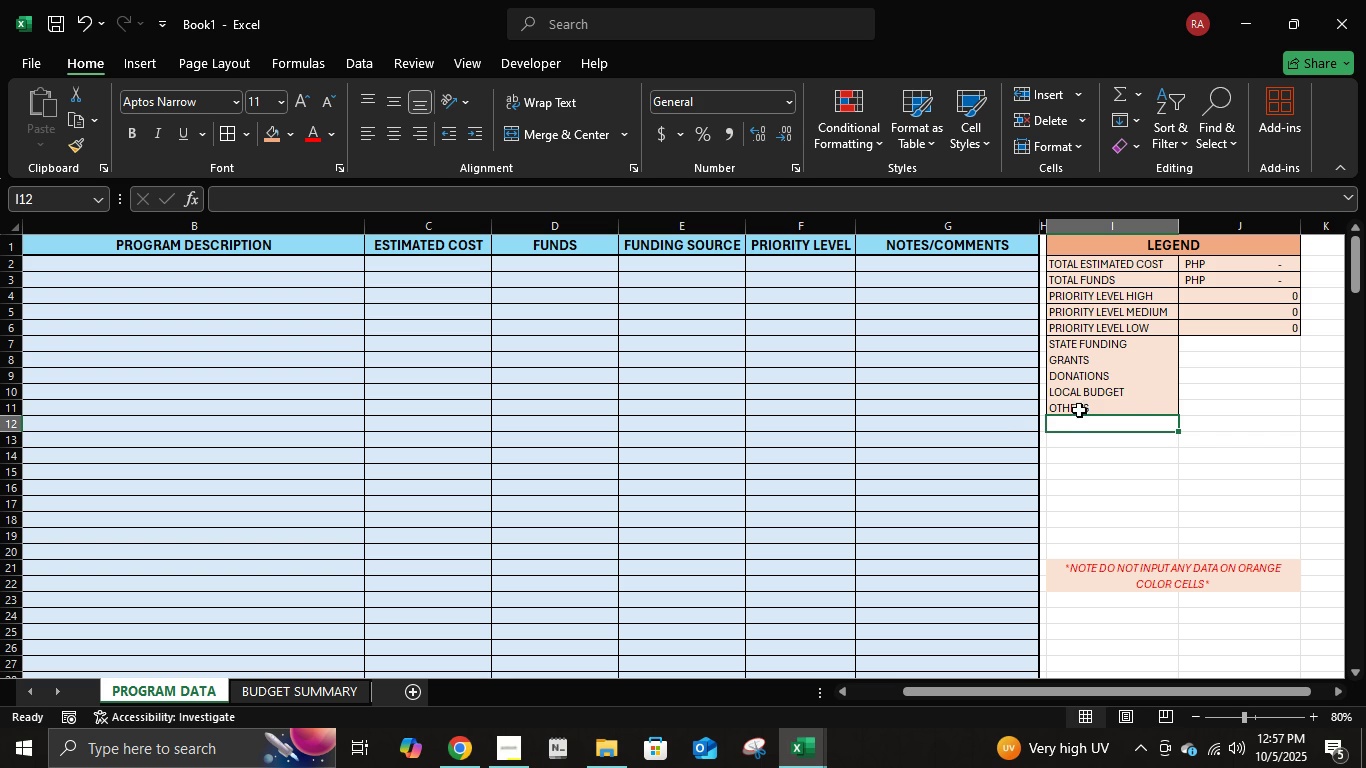 
double_click([1082, 407])
 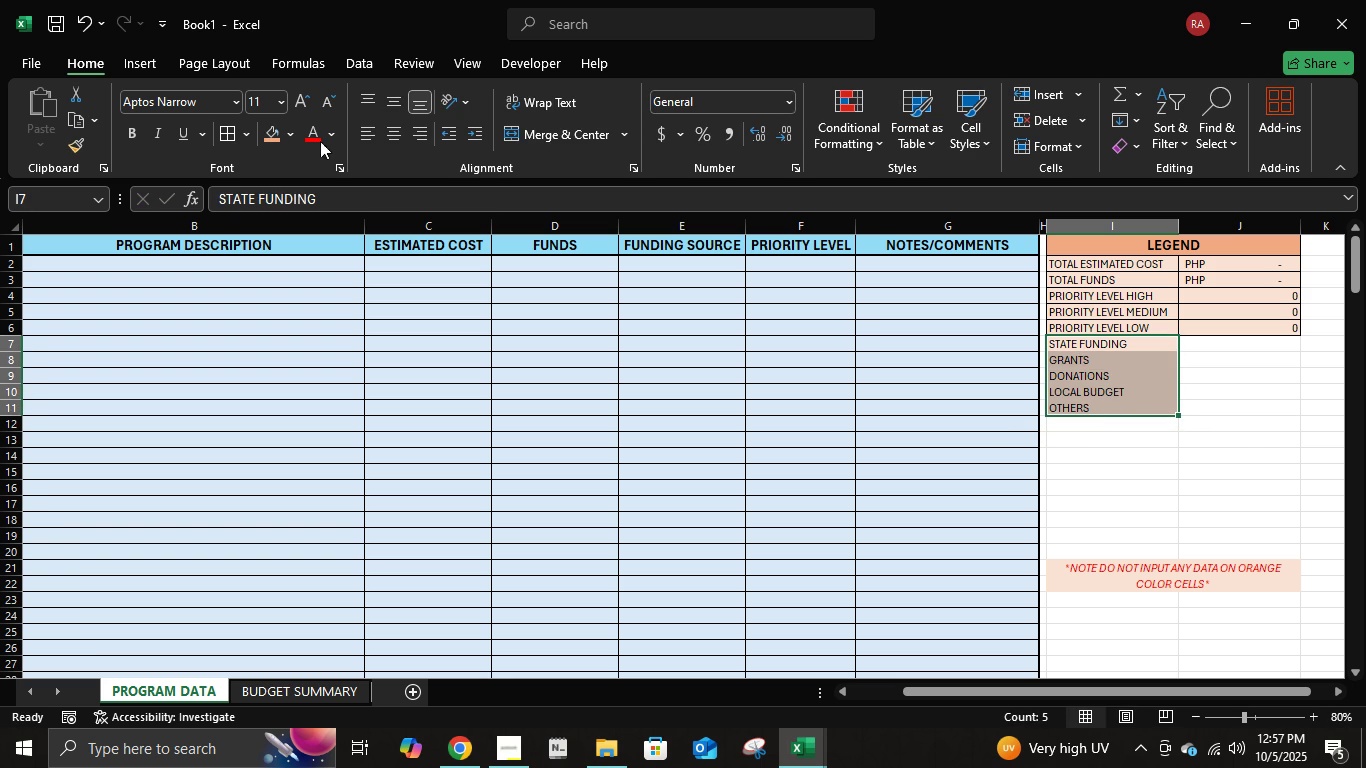 
wait(5.32)
 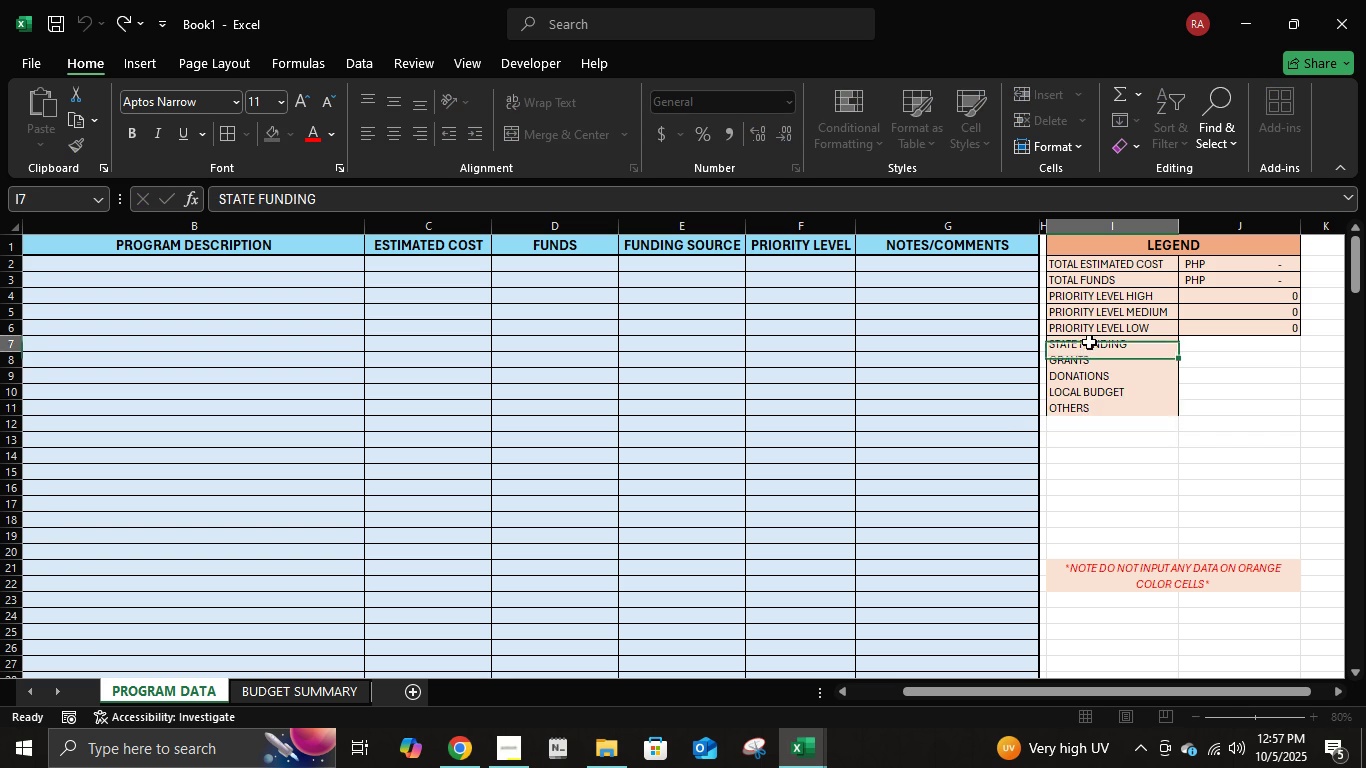 
left_click([221, 136])
 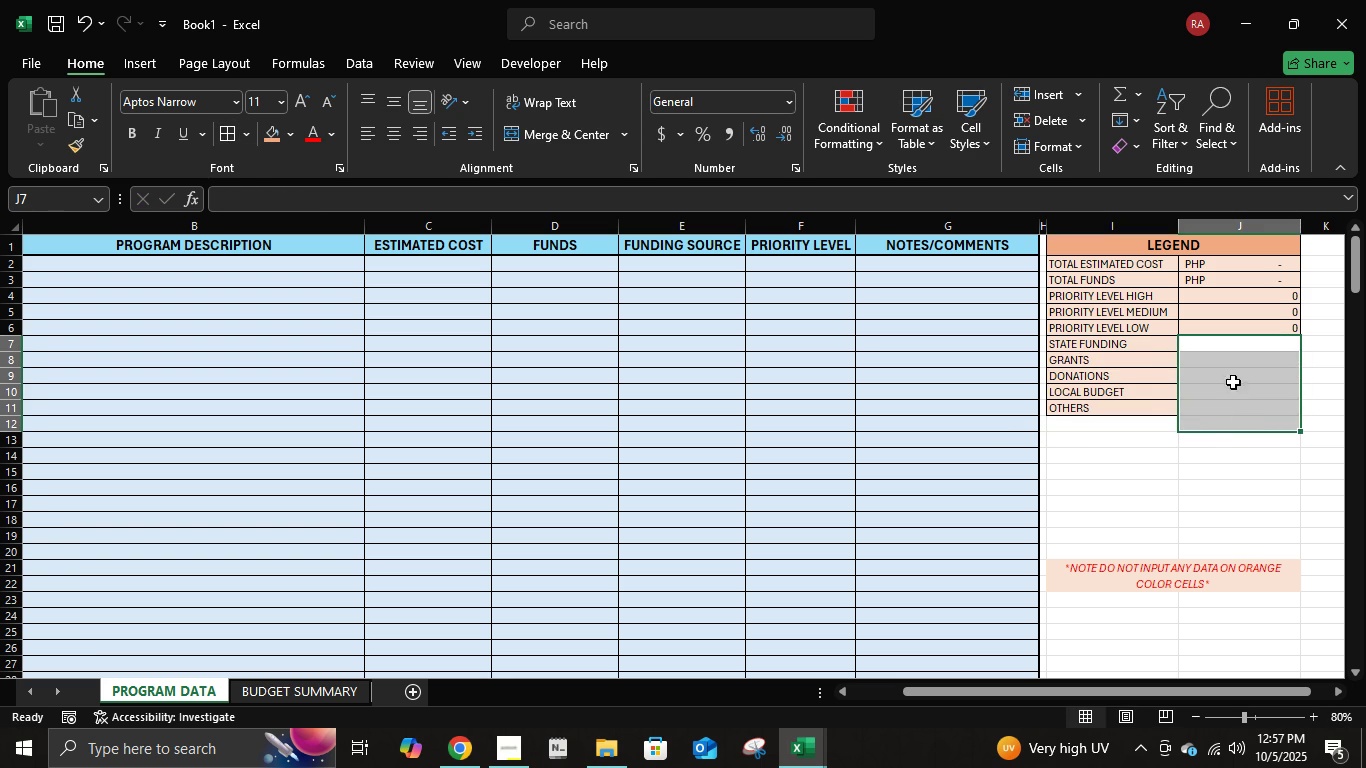 
left_click([1231, 343])